 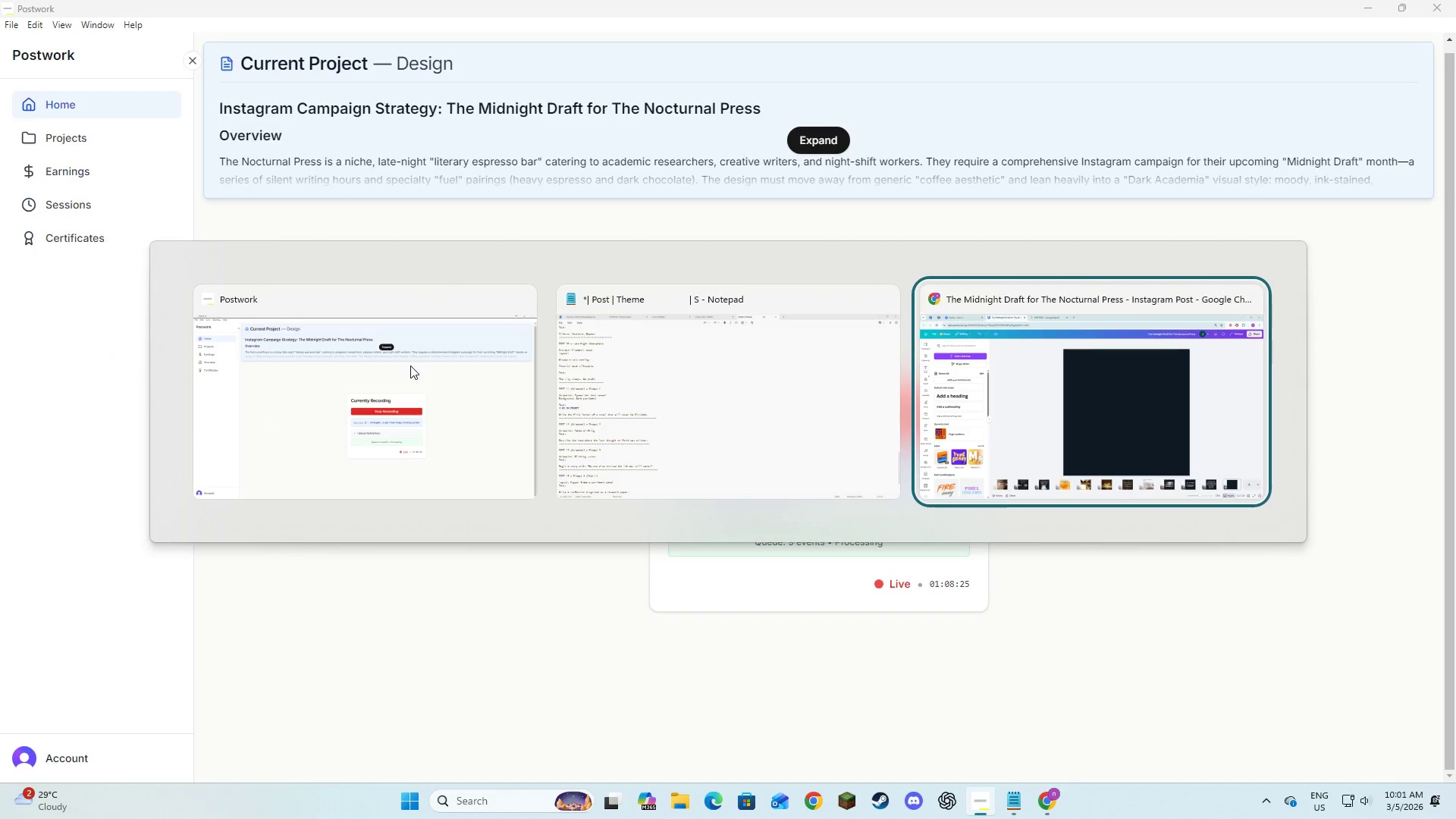 
left_click([143, 187])
 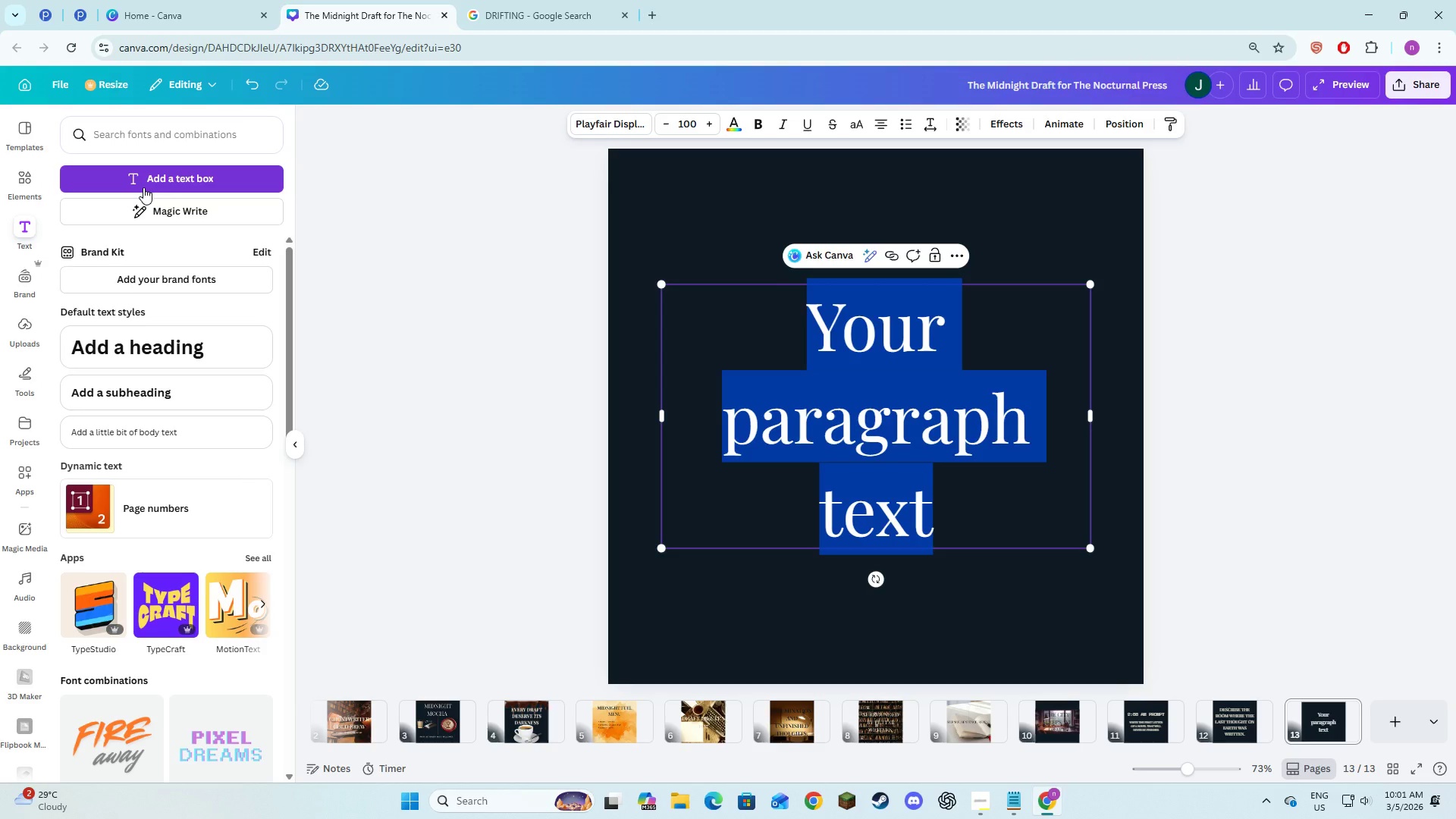 
type(begin a story )
 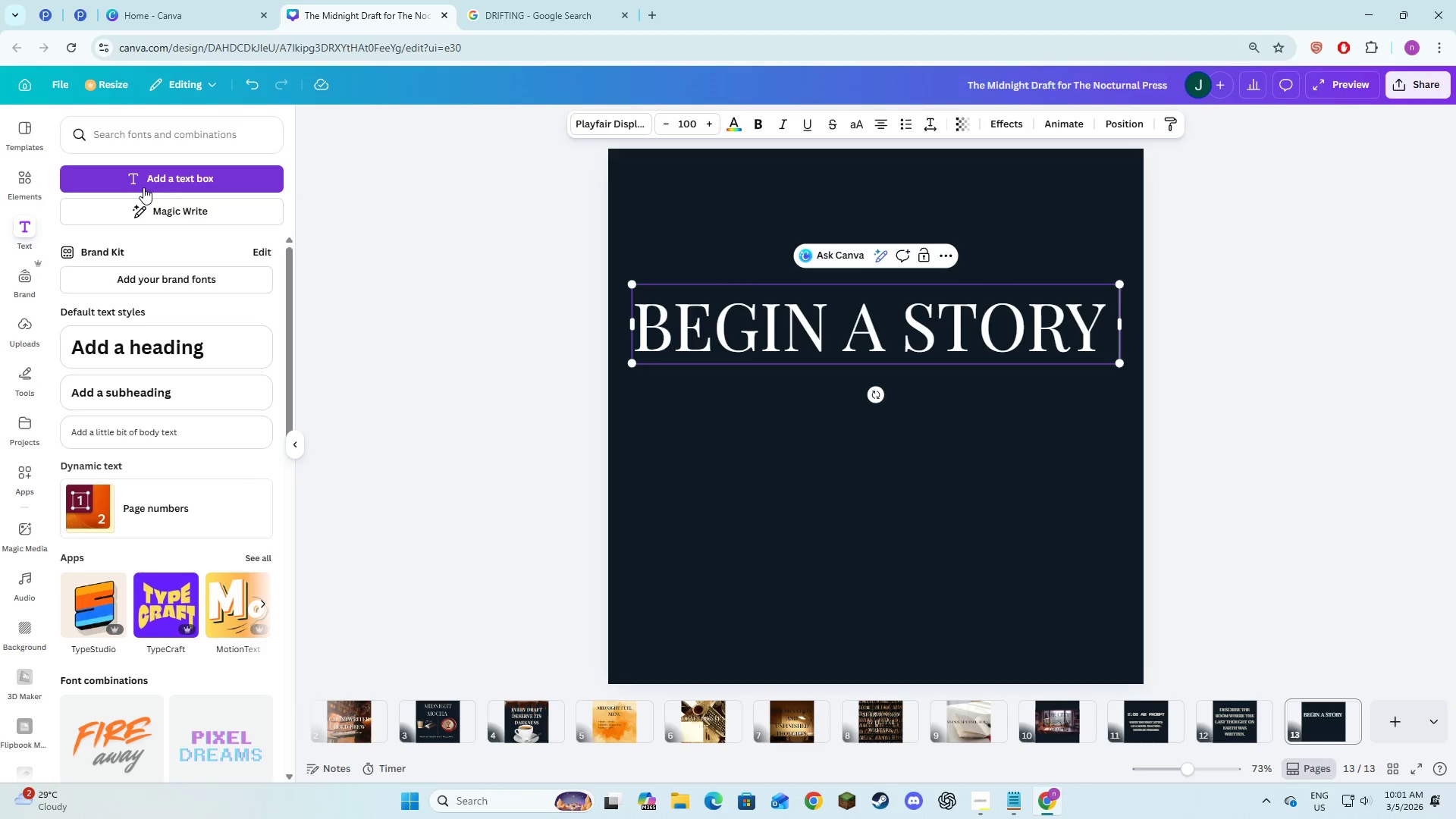 
key(Alt+AltLeft)
 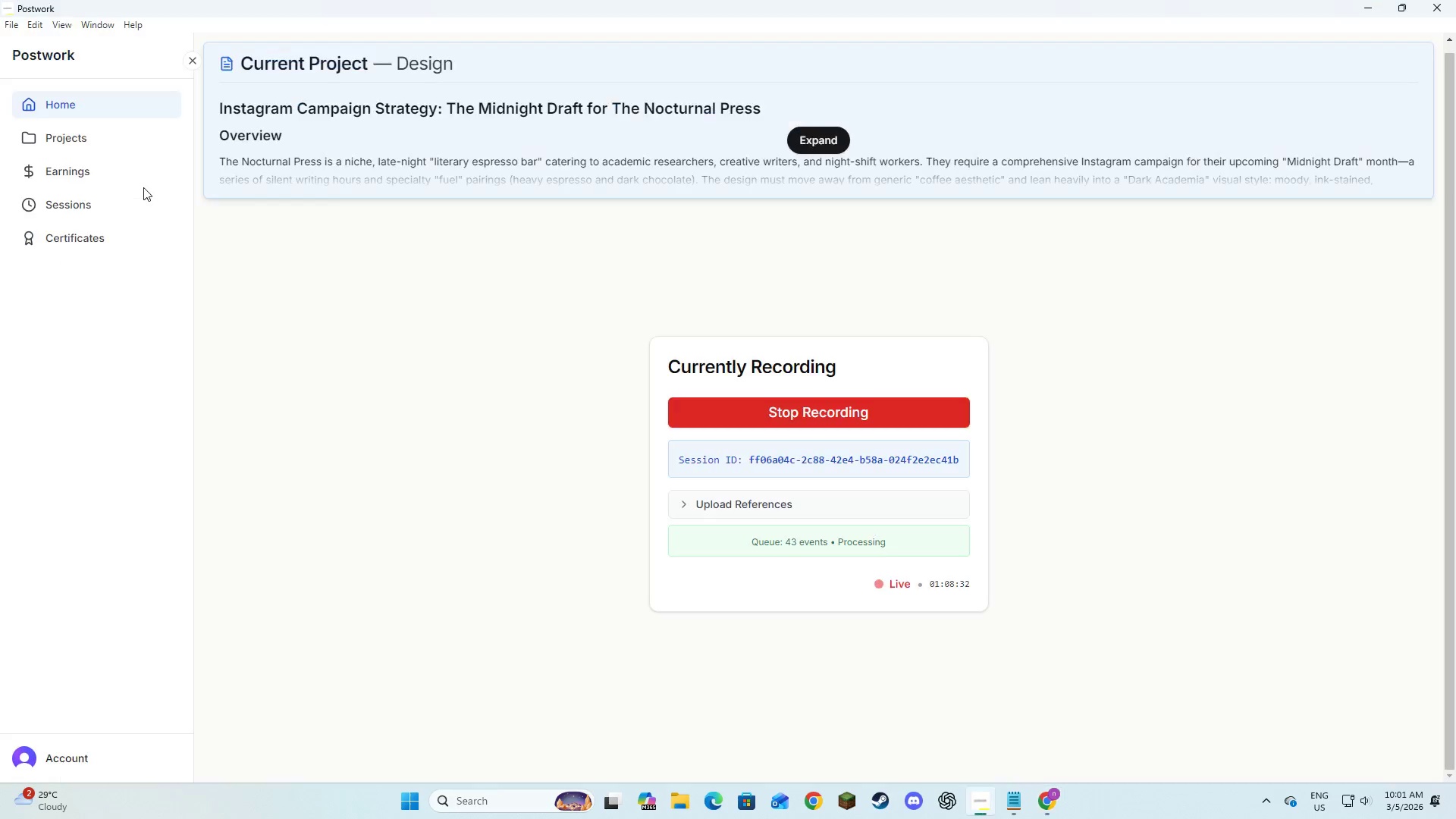 
key(Alt+Tab)